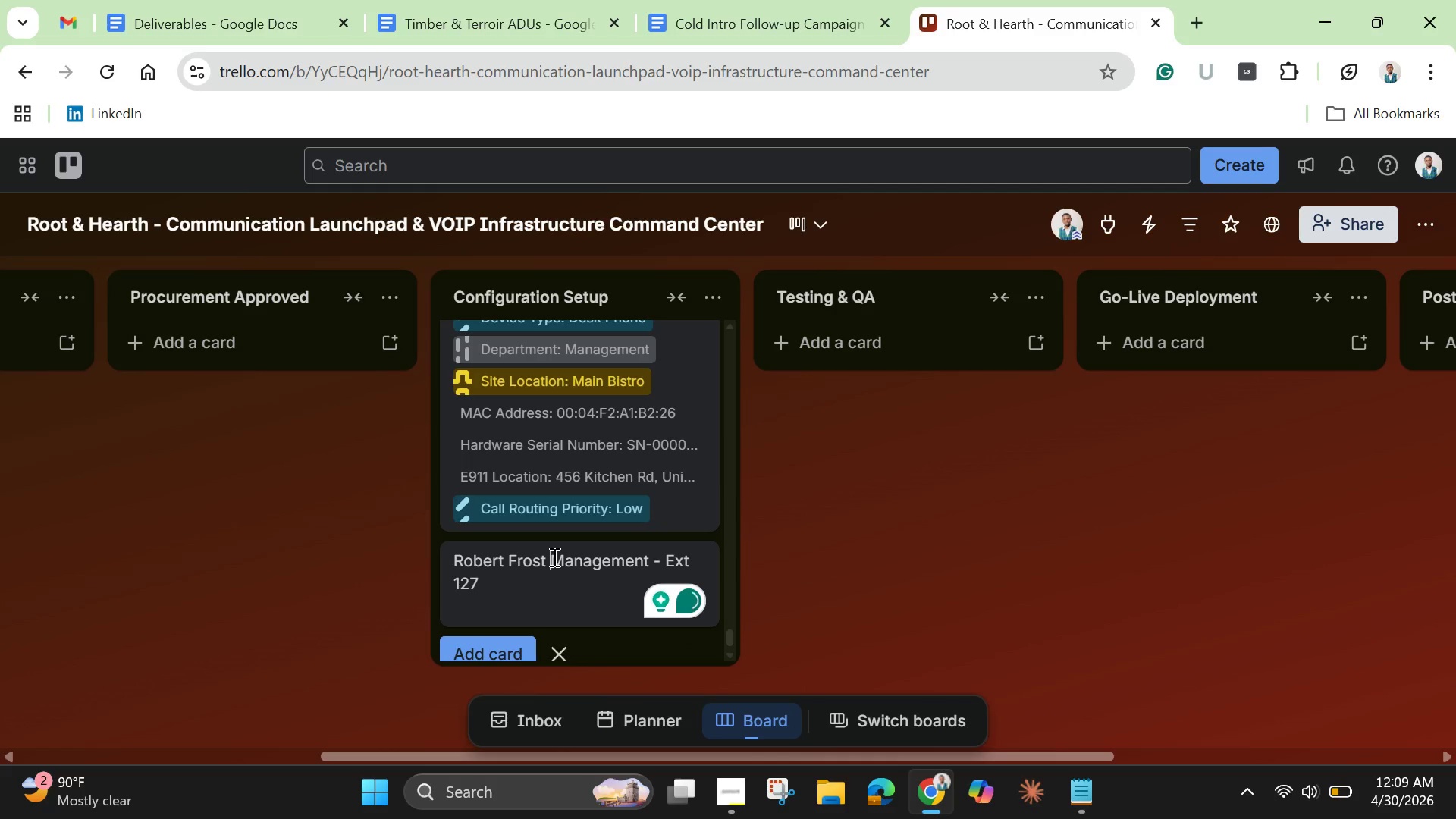 
key(Minus)
 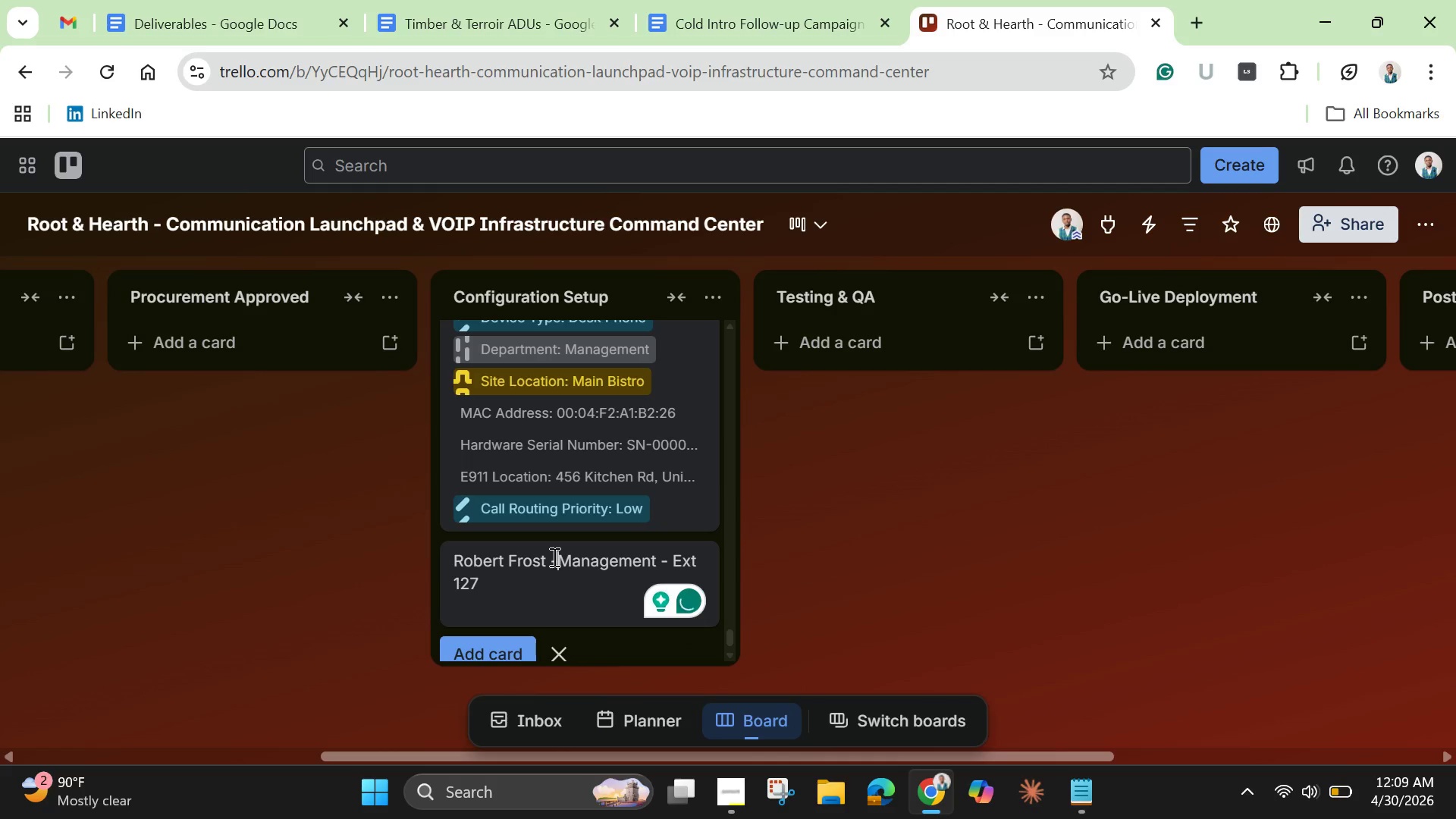 
key(Space)
 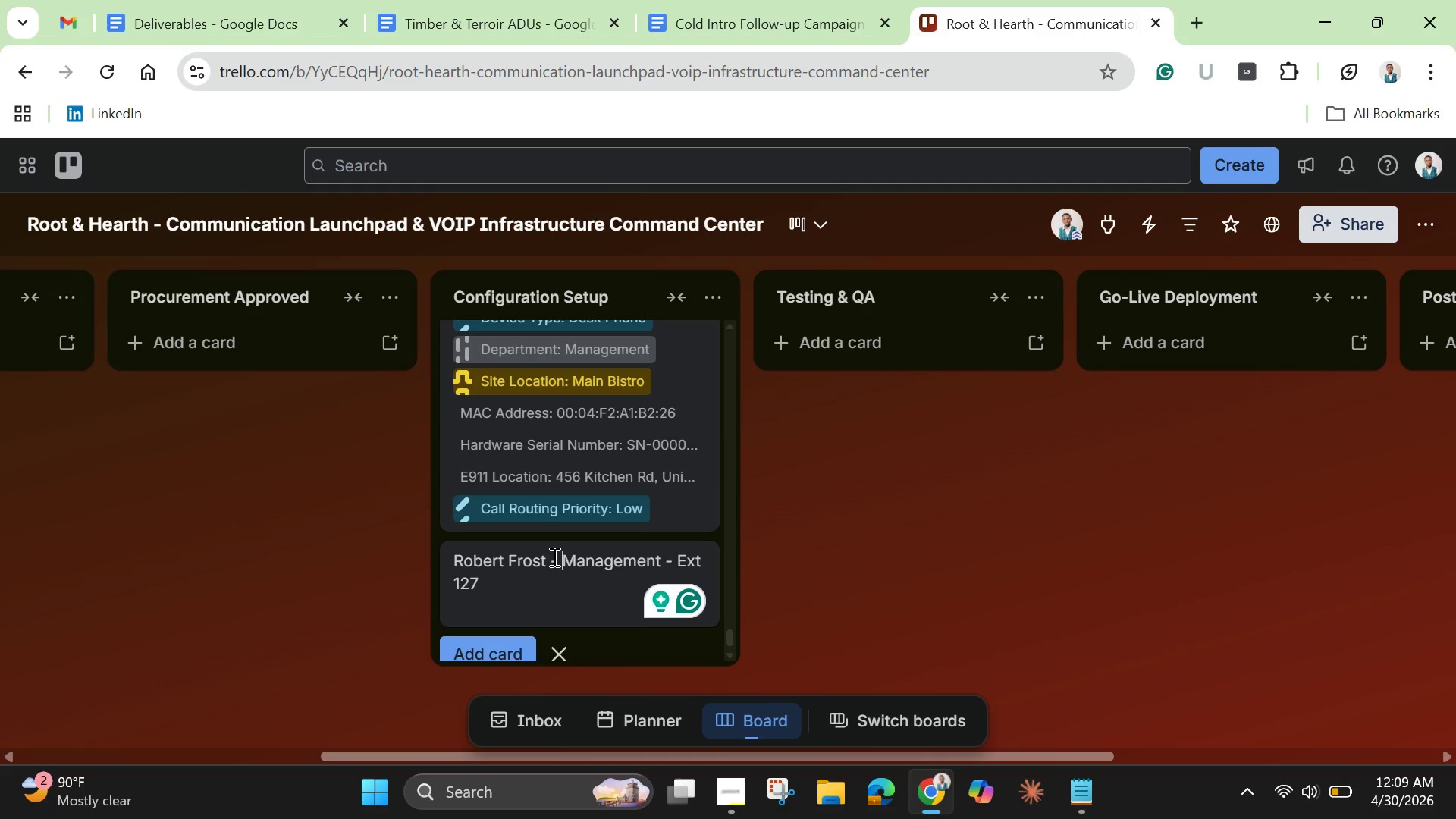 
wait(23.34)
 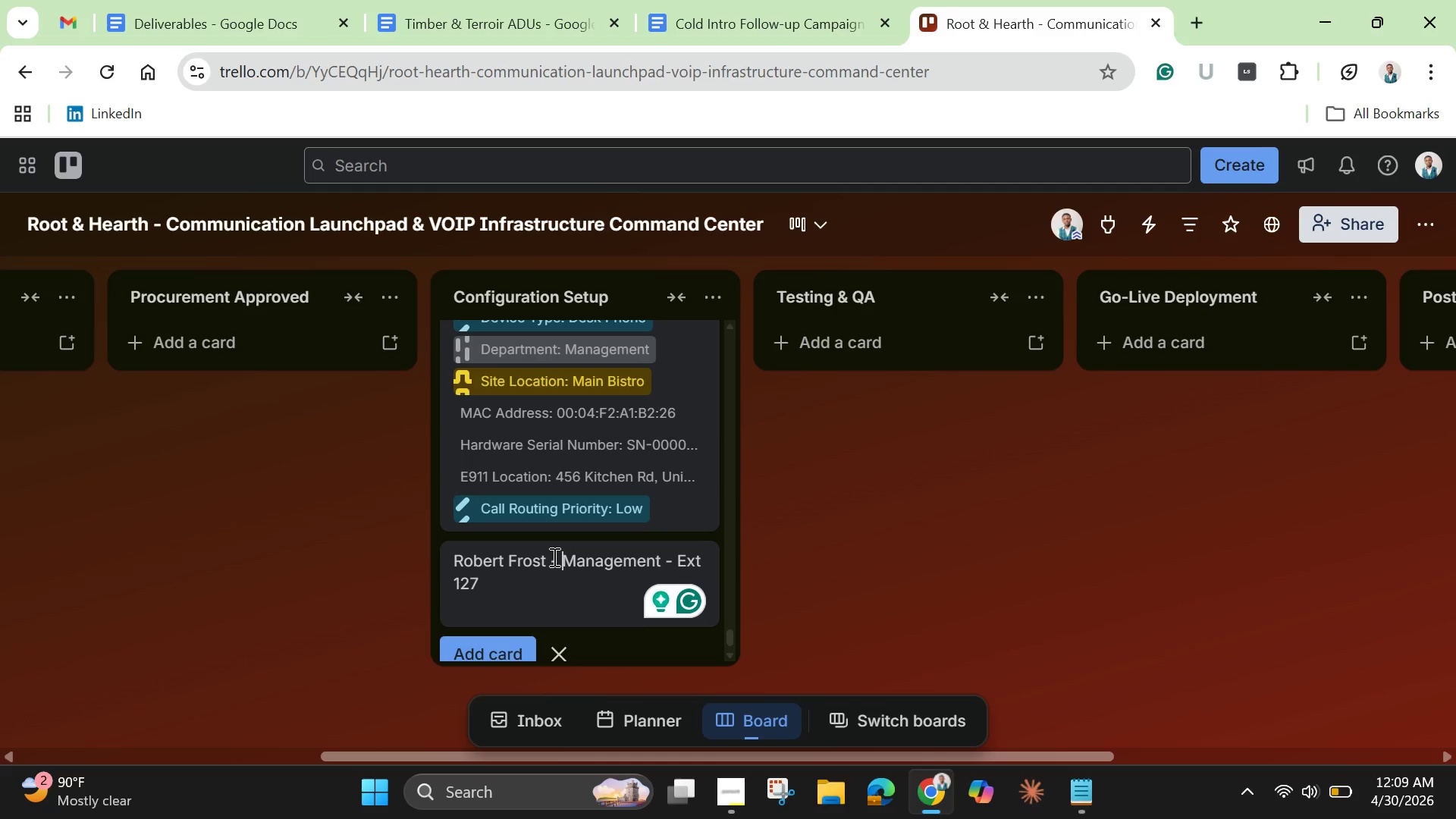 
left_click([576, 591])
 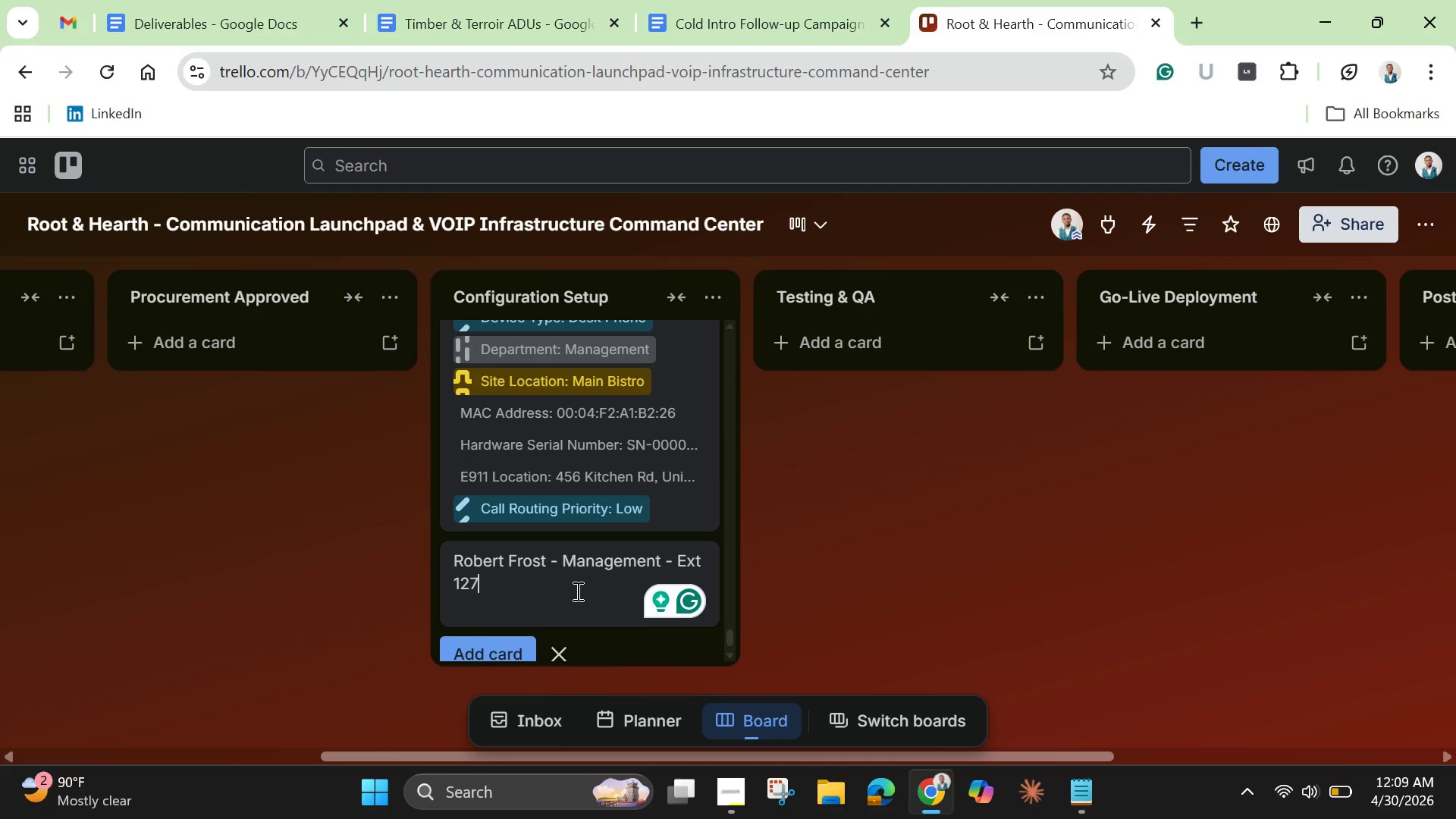 
key(Enter)
 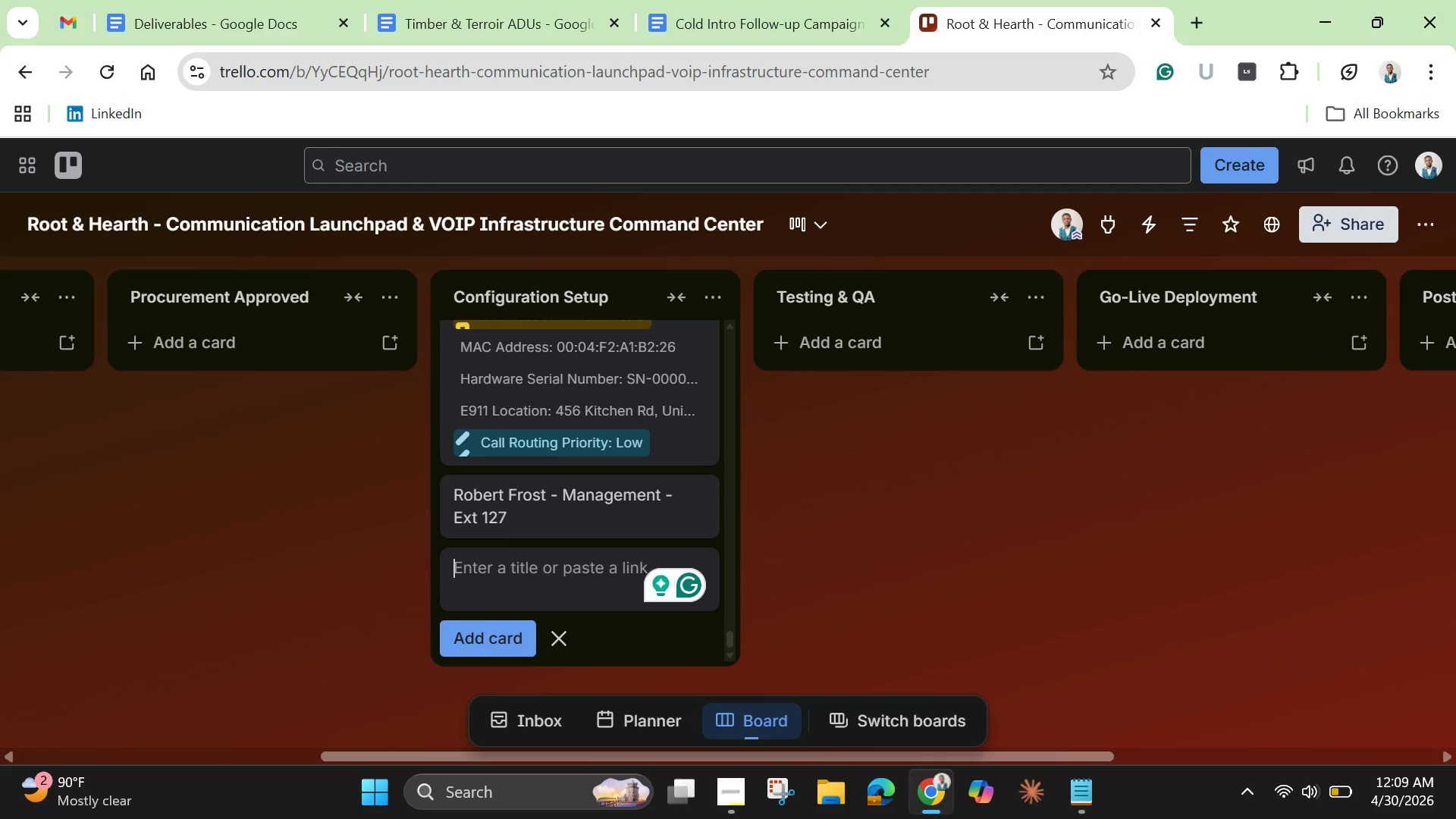 
wait(5.39)
 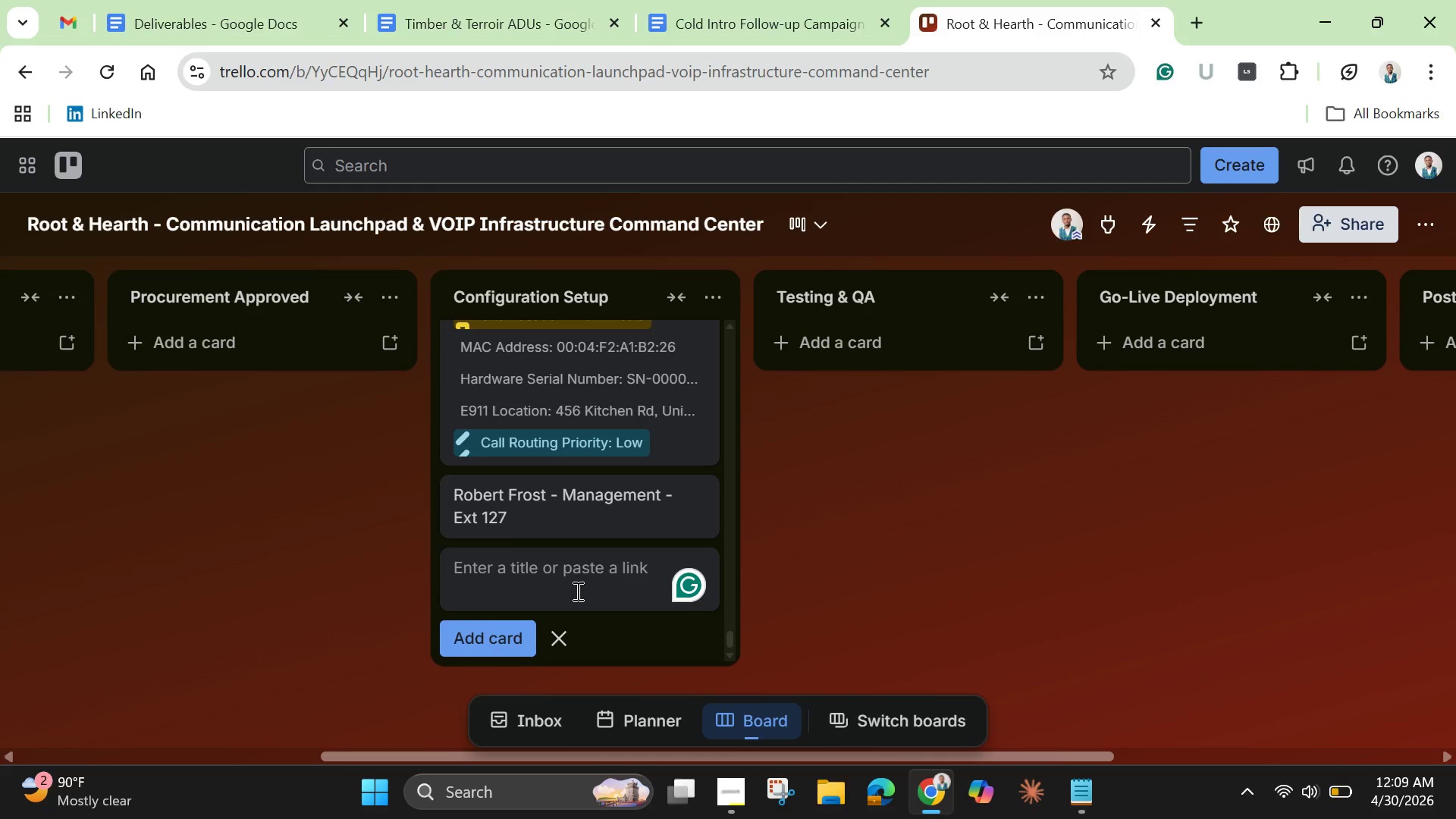 
left_click([600, 495])
 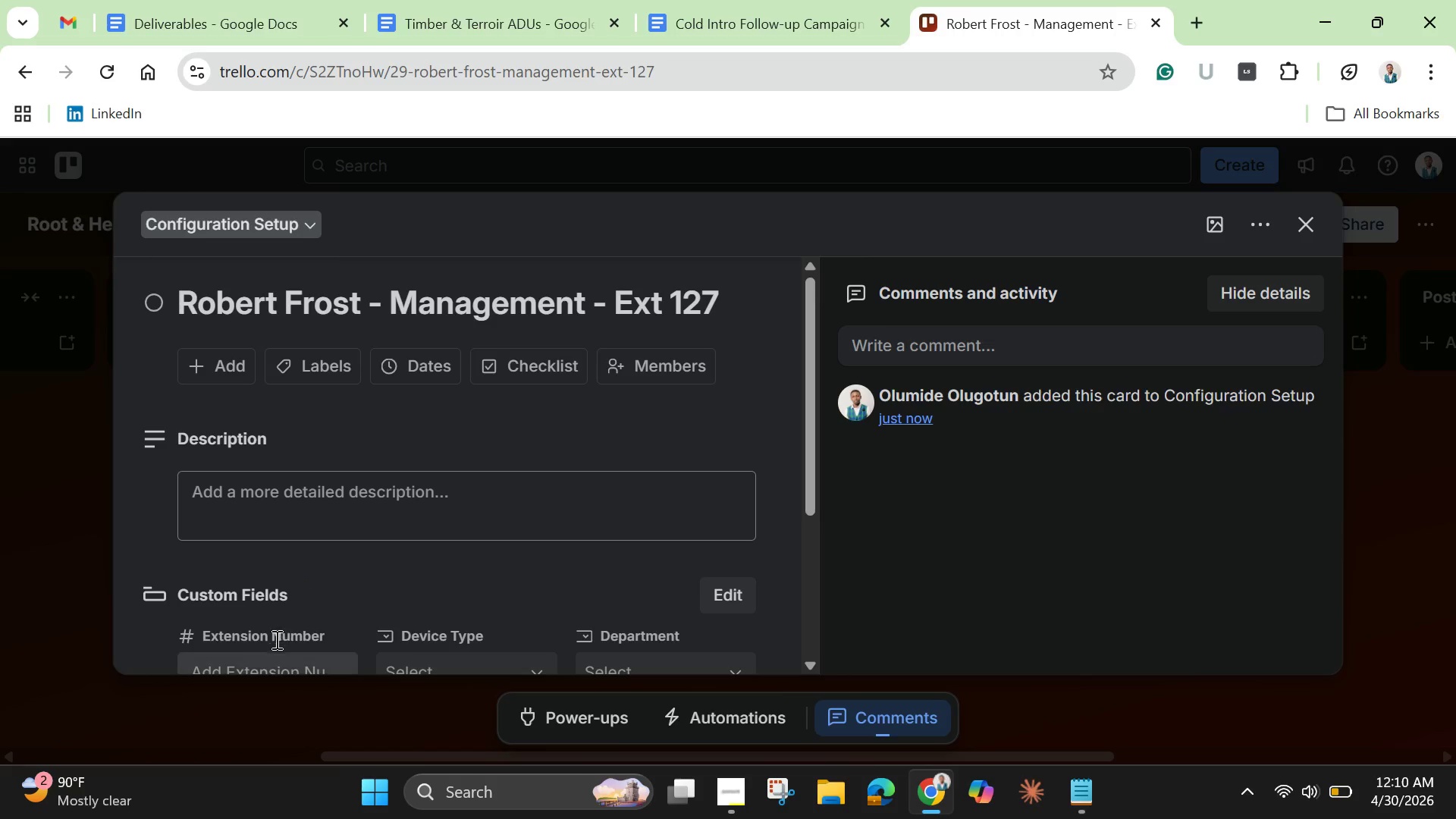 
left_click([275, 667])
 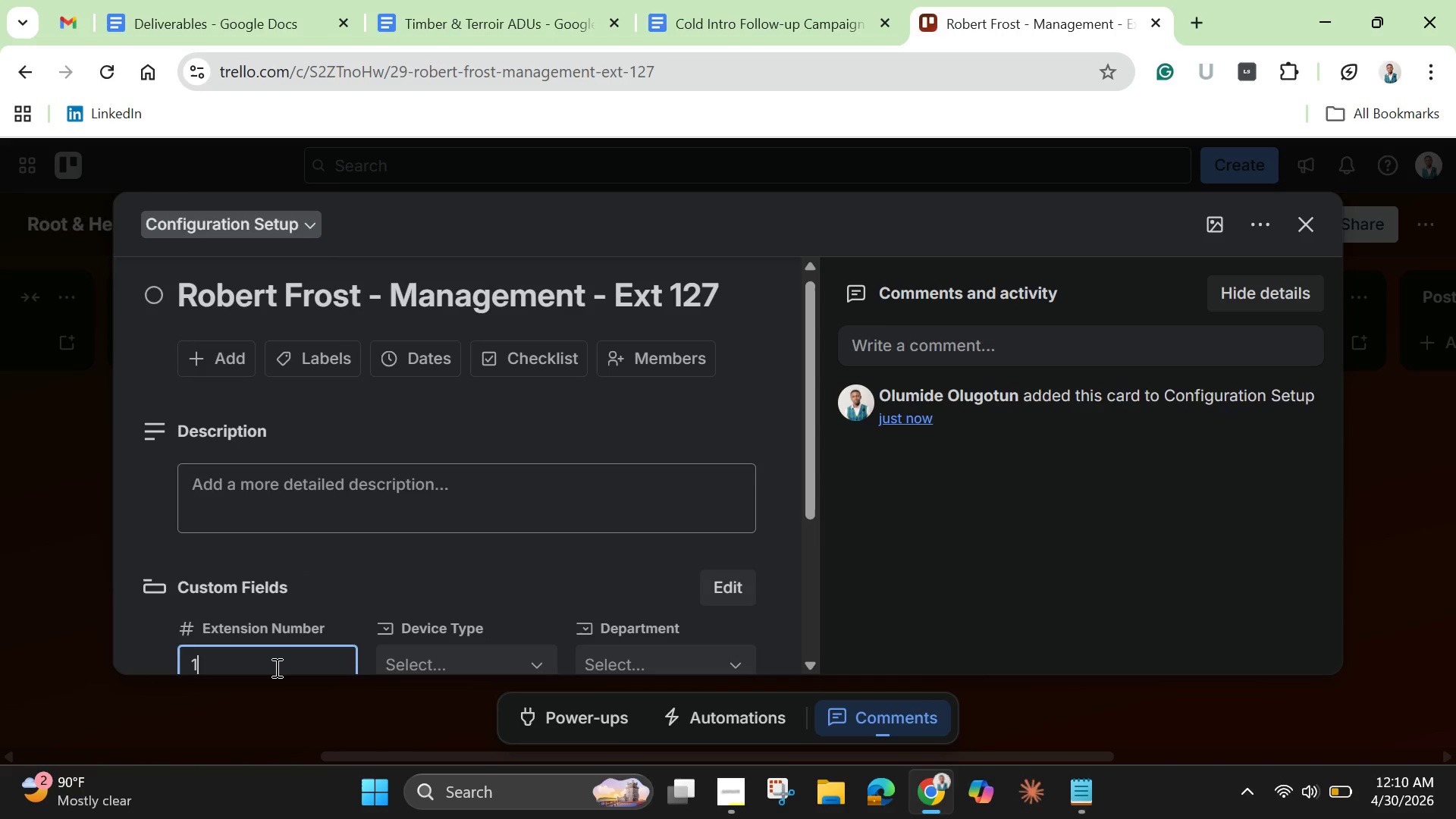 
type(127)
 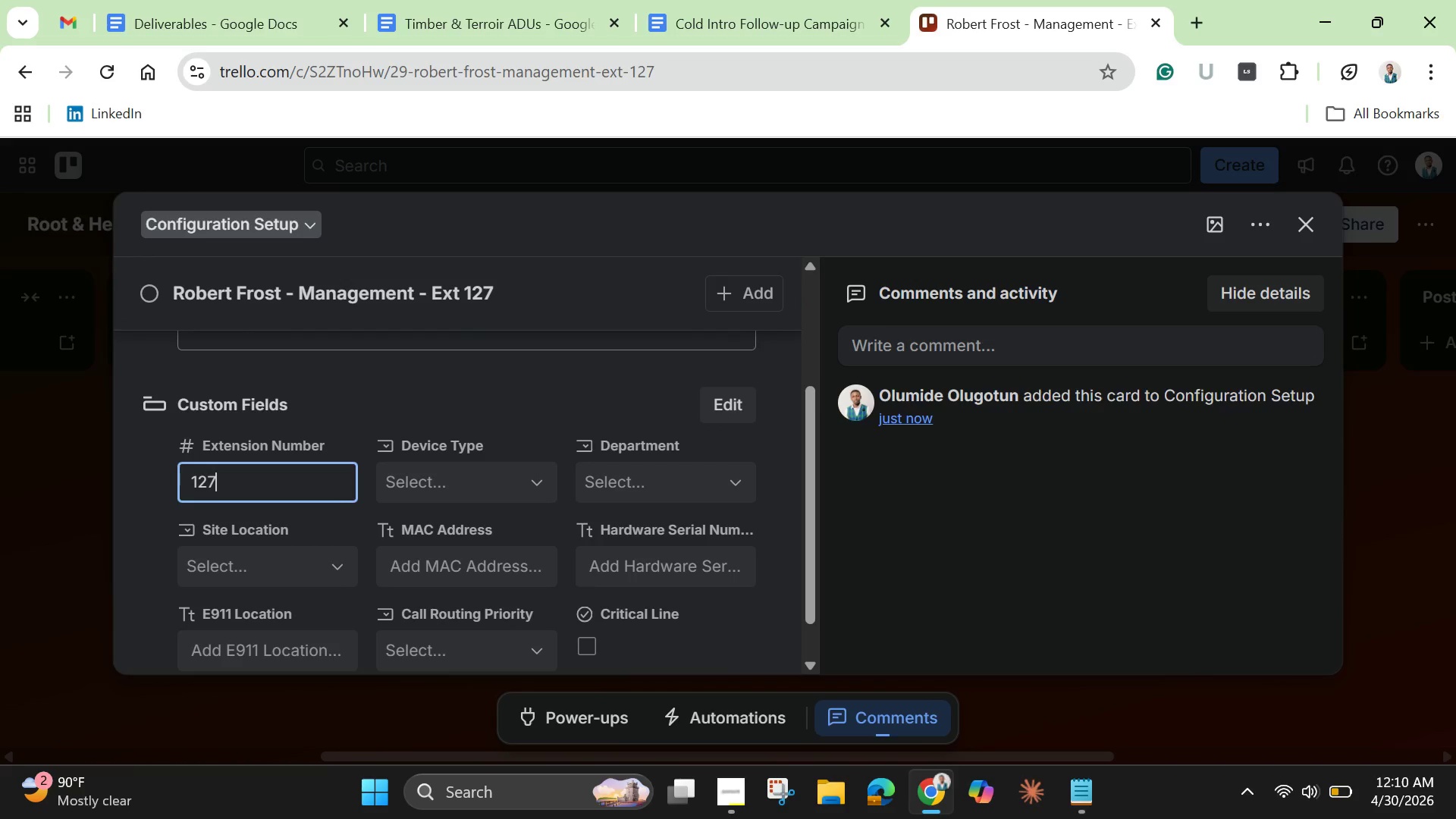 
wait(7.59)
 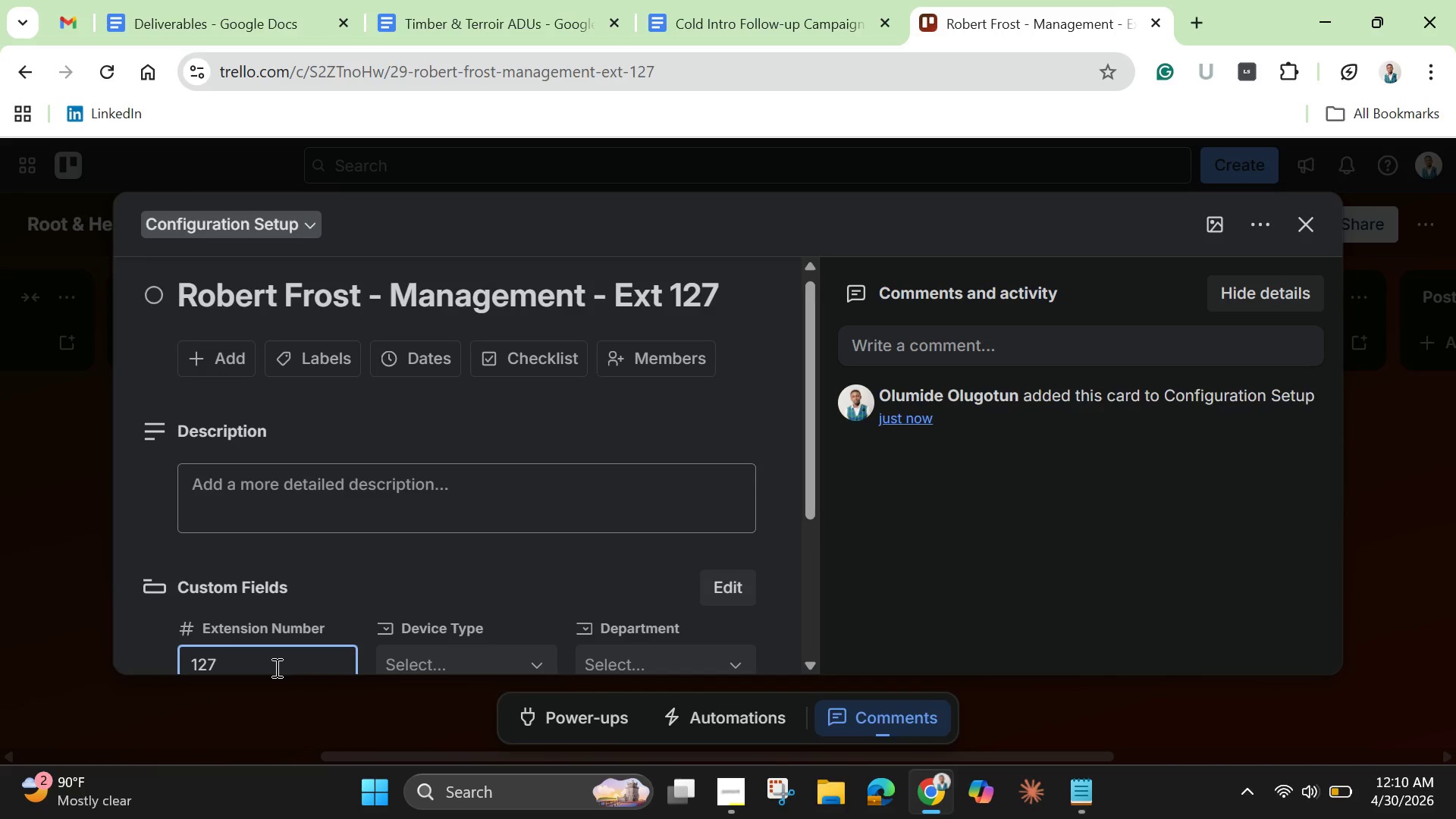 
left_click([475, 485])
 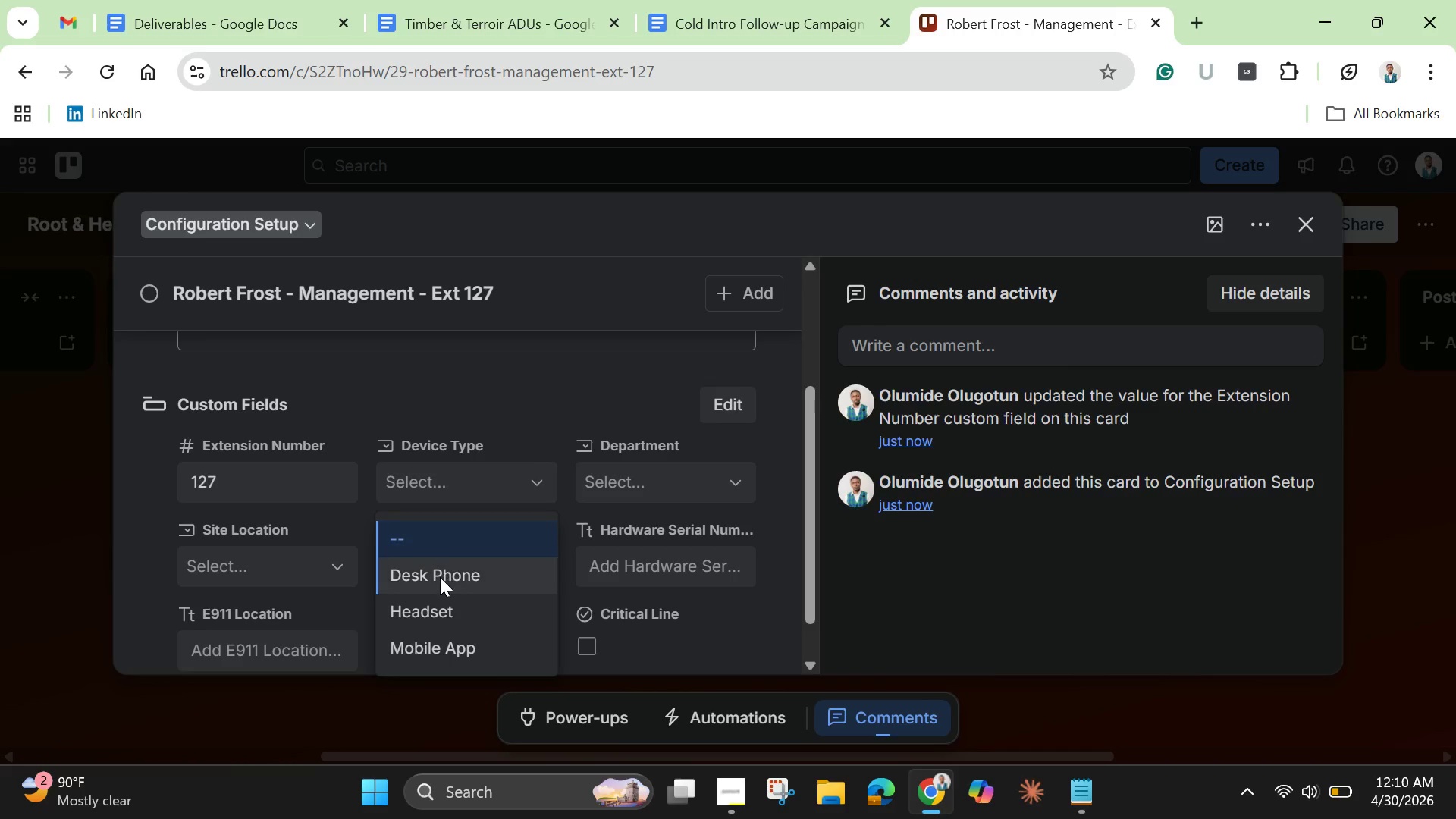 
left_click([440, 577])
 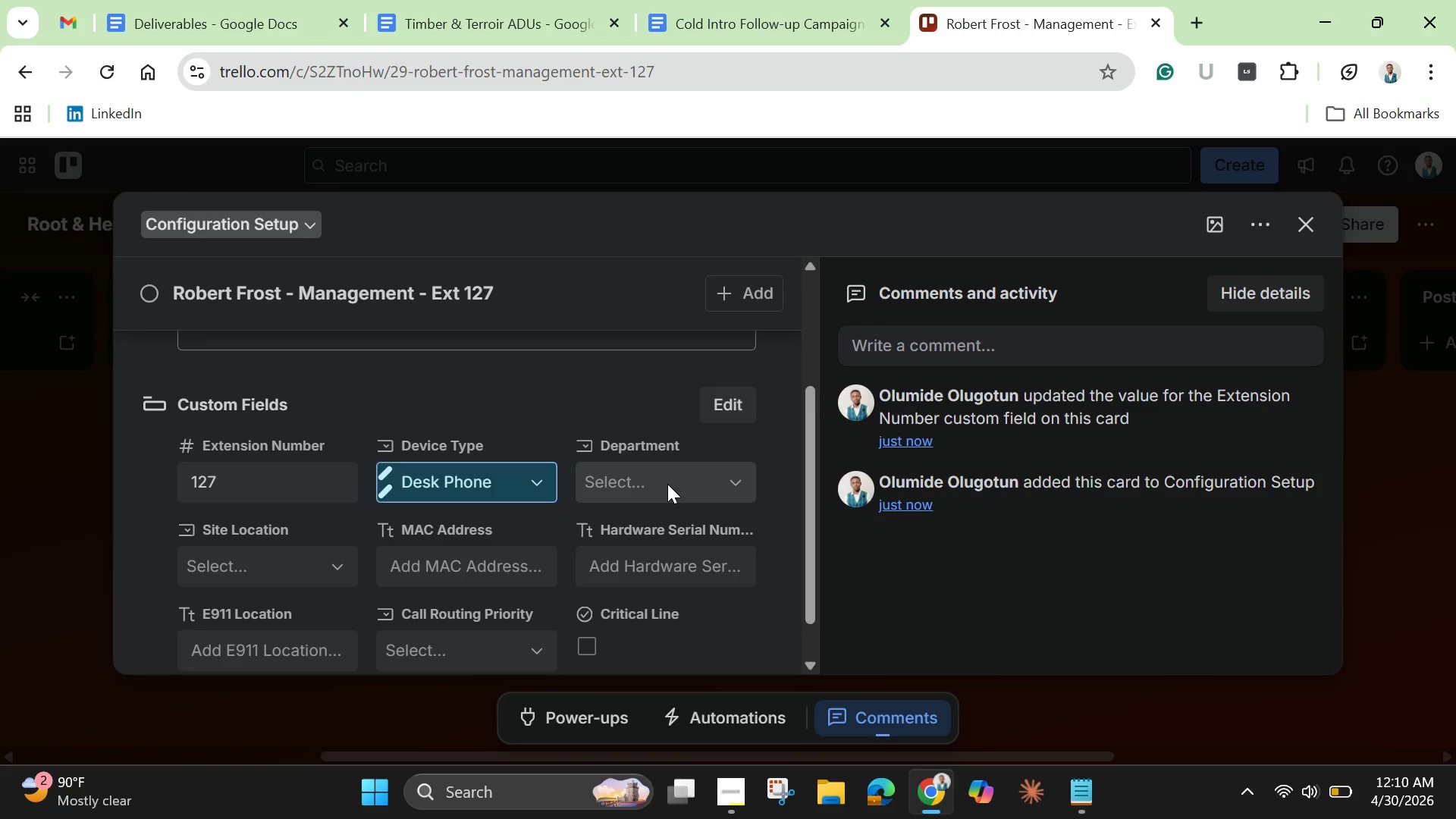 
left_click([667, 484])
 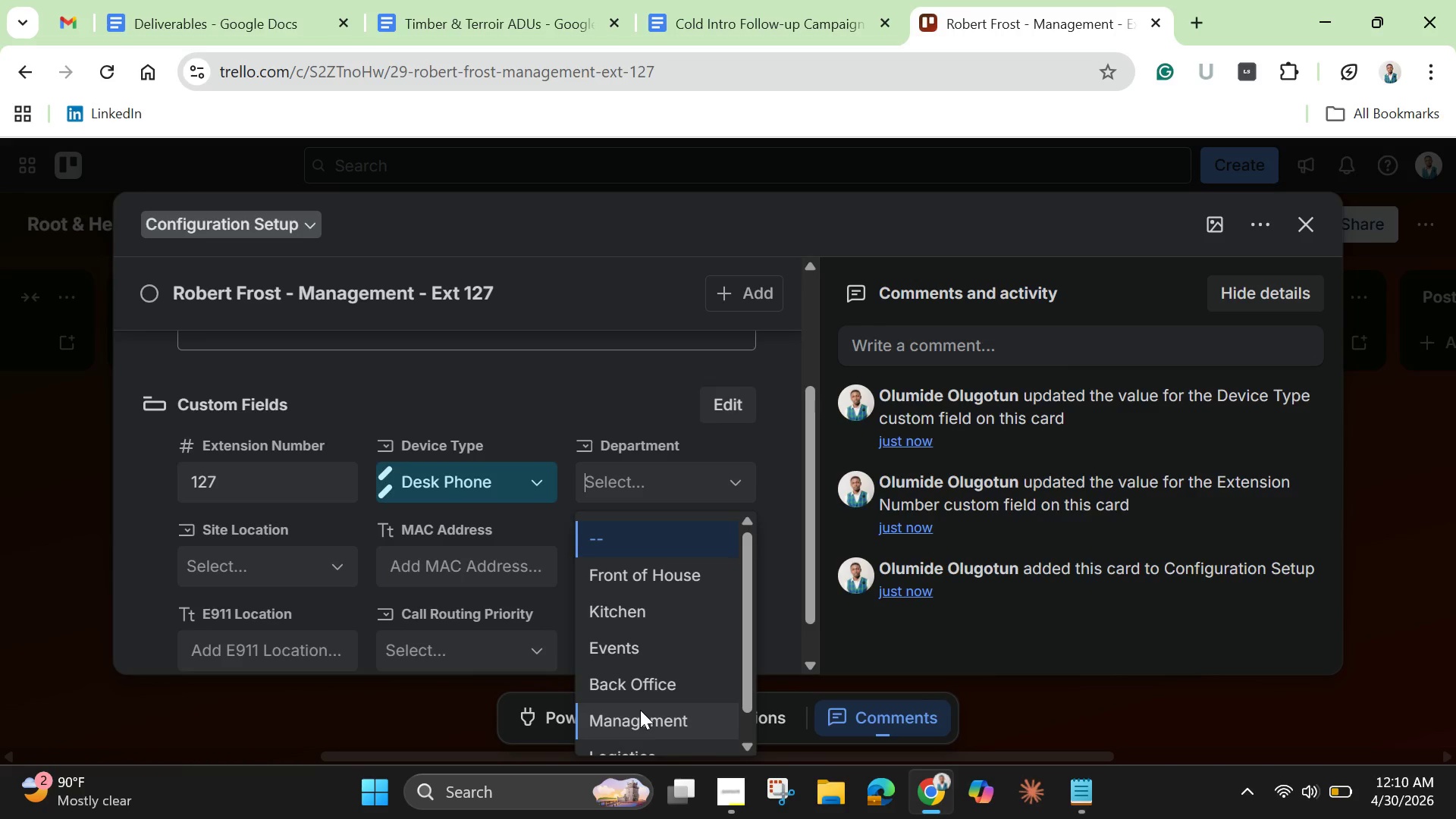 
left_click([640, 715])
 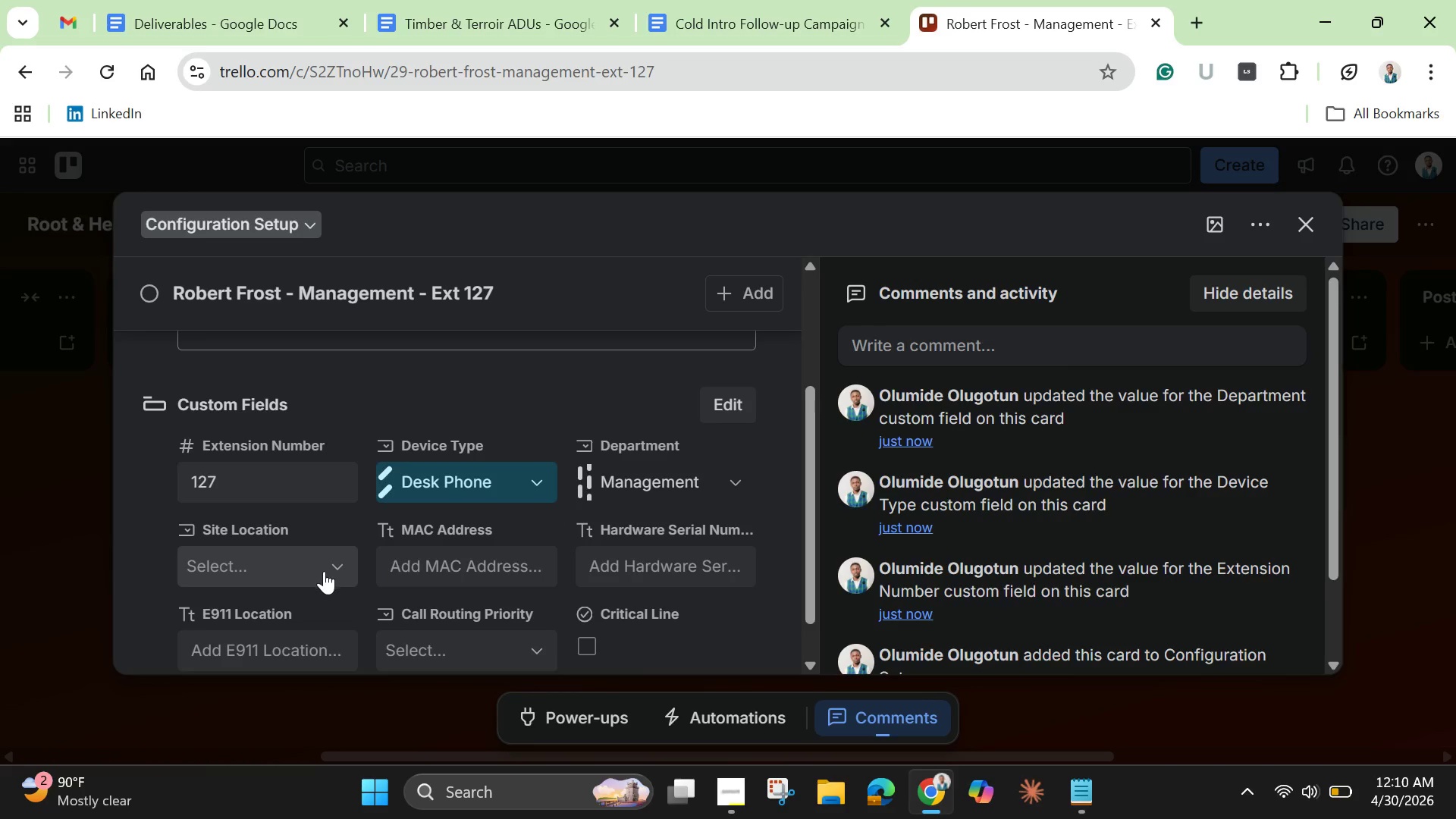 
left_click([324, 573])
 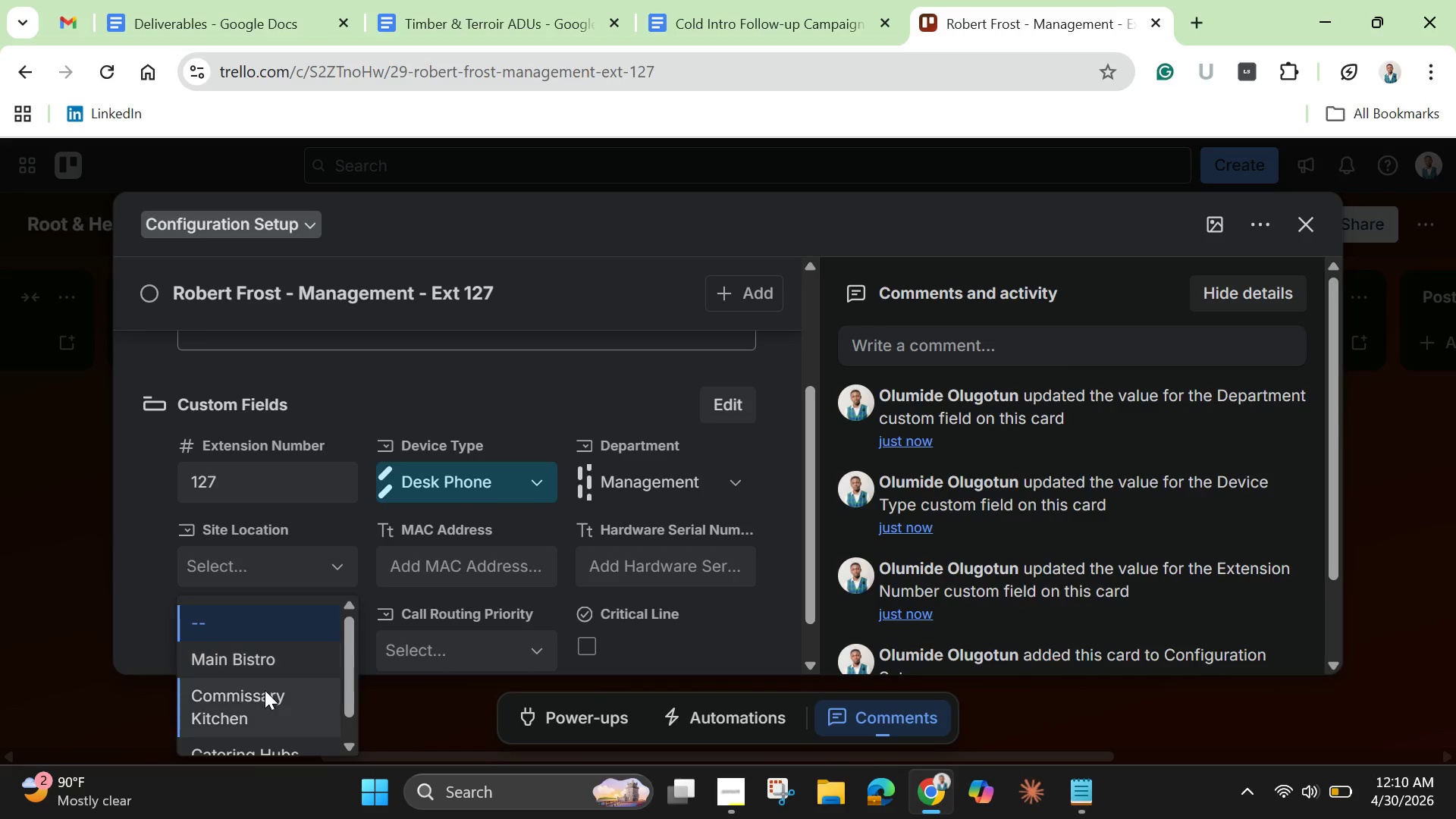 
left_click([260, 673])
 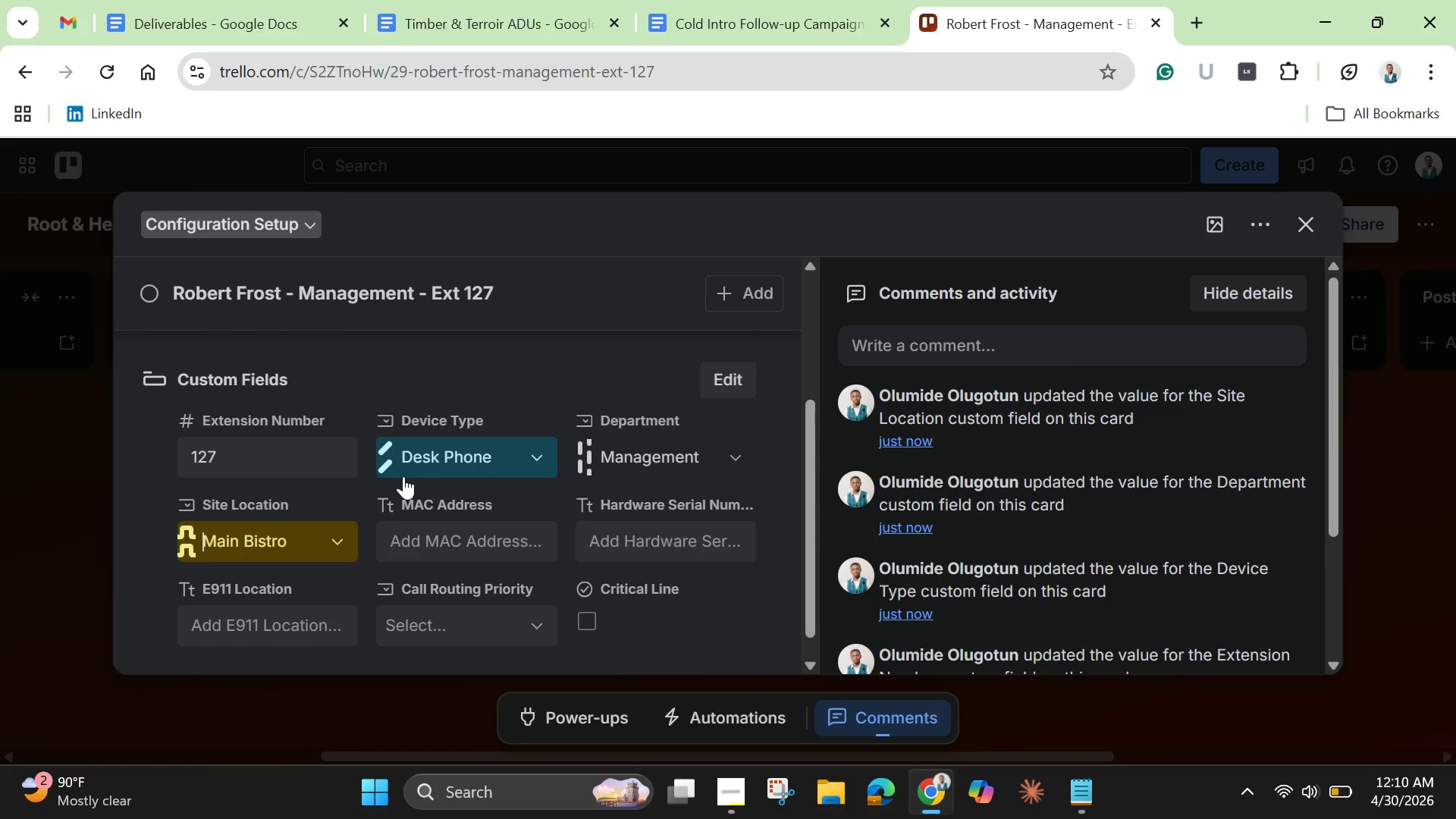 
left_click([438, 366])
 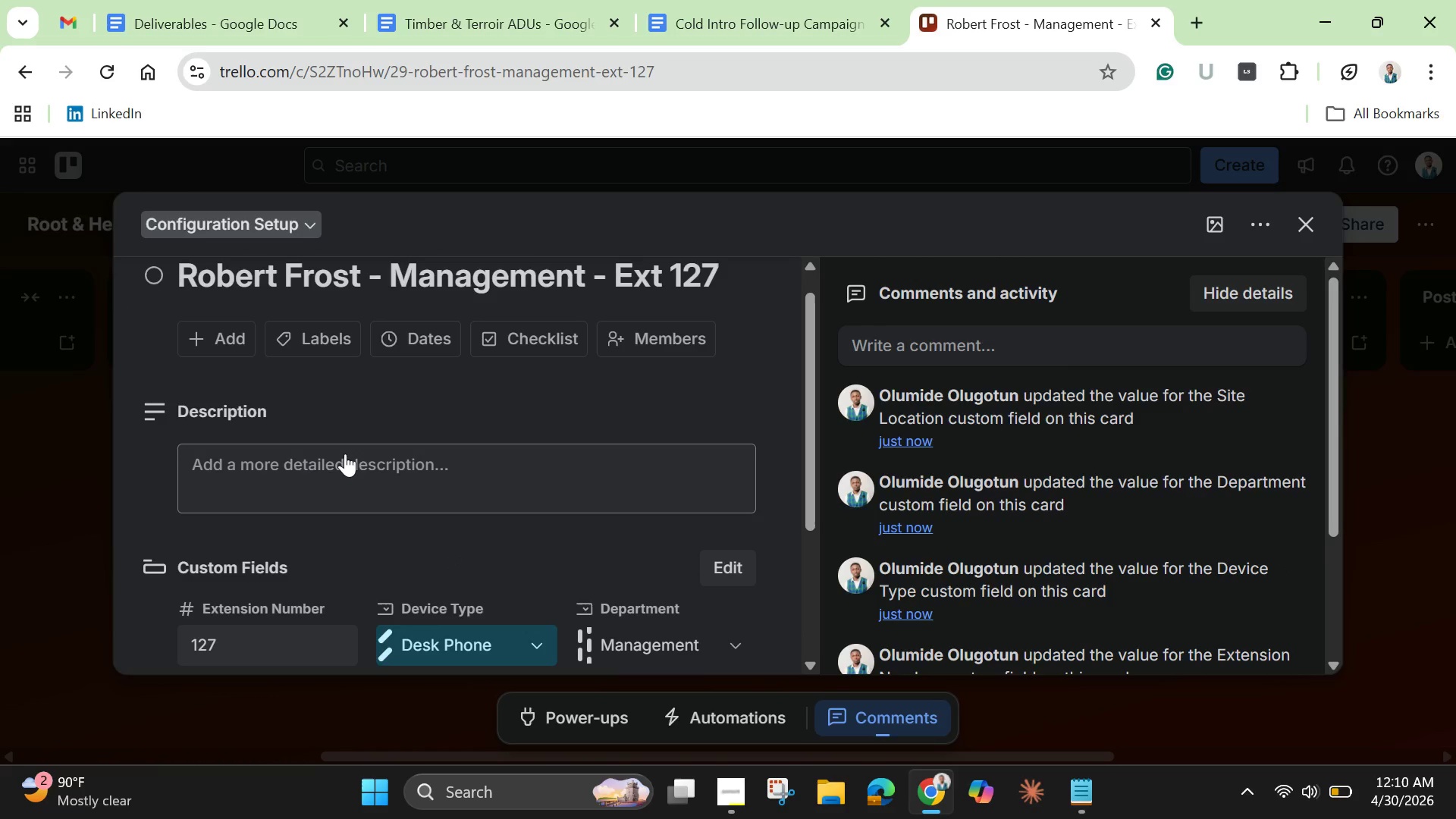 
left_click([334, 465])
 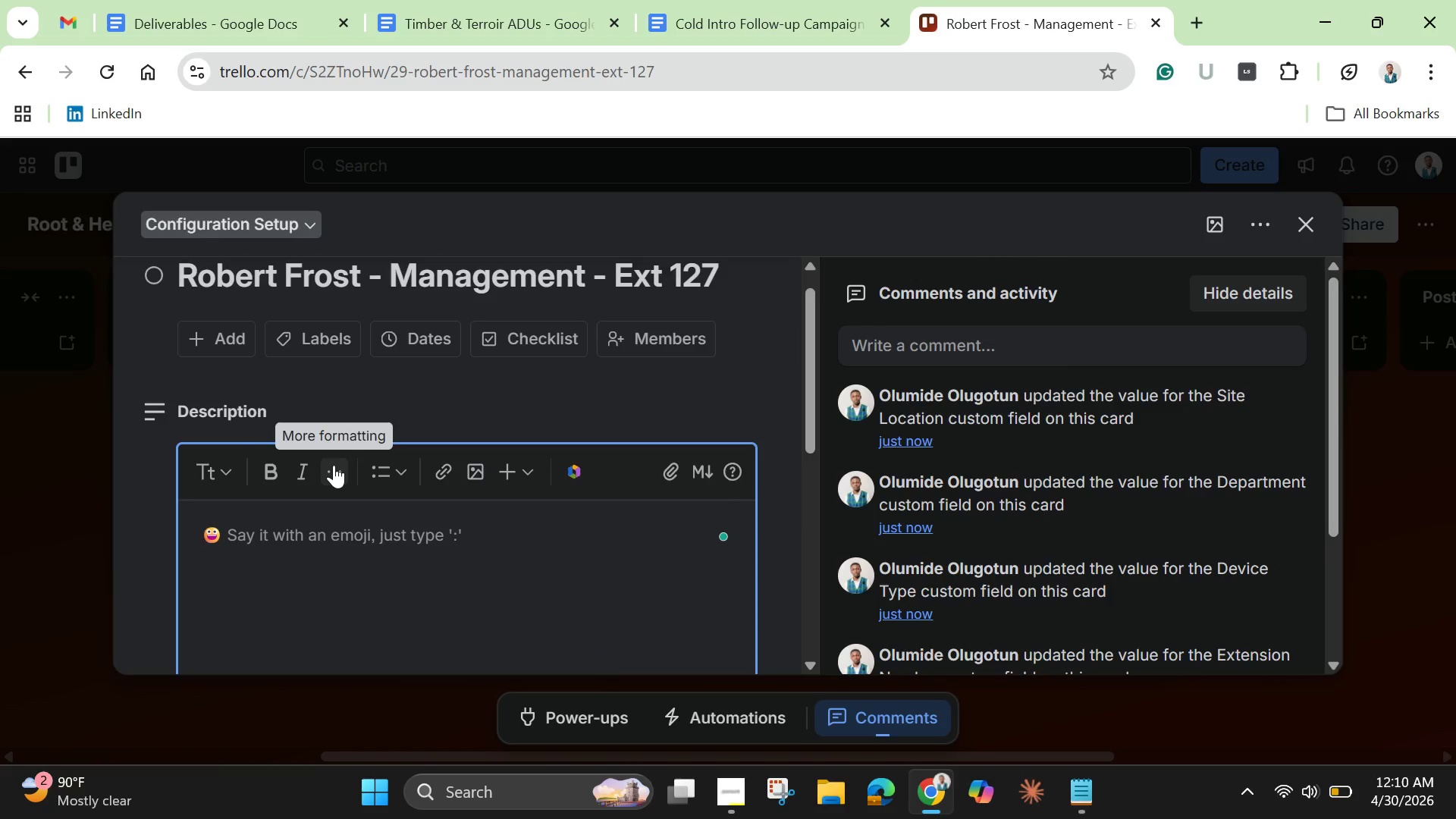 
key(Control+V)
 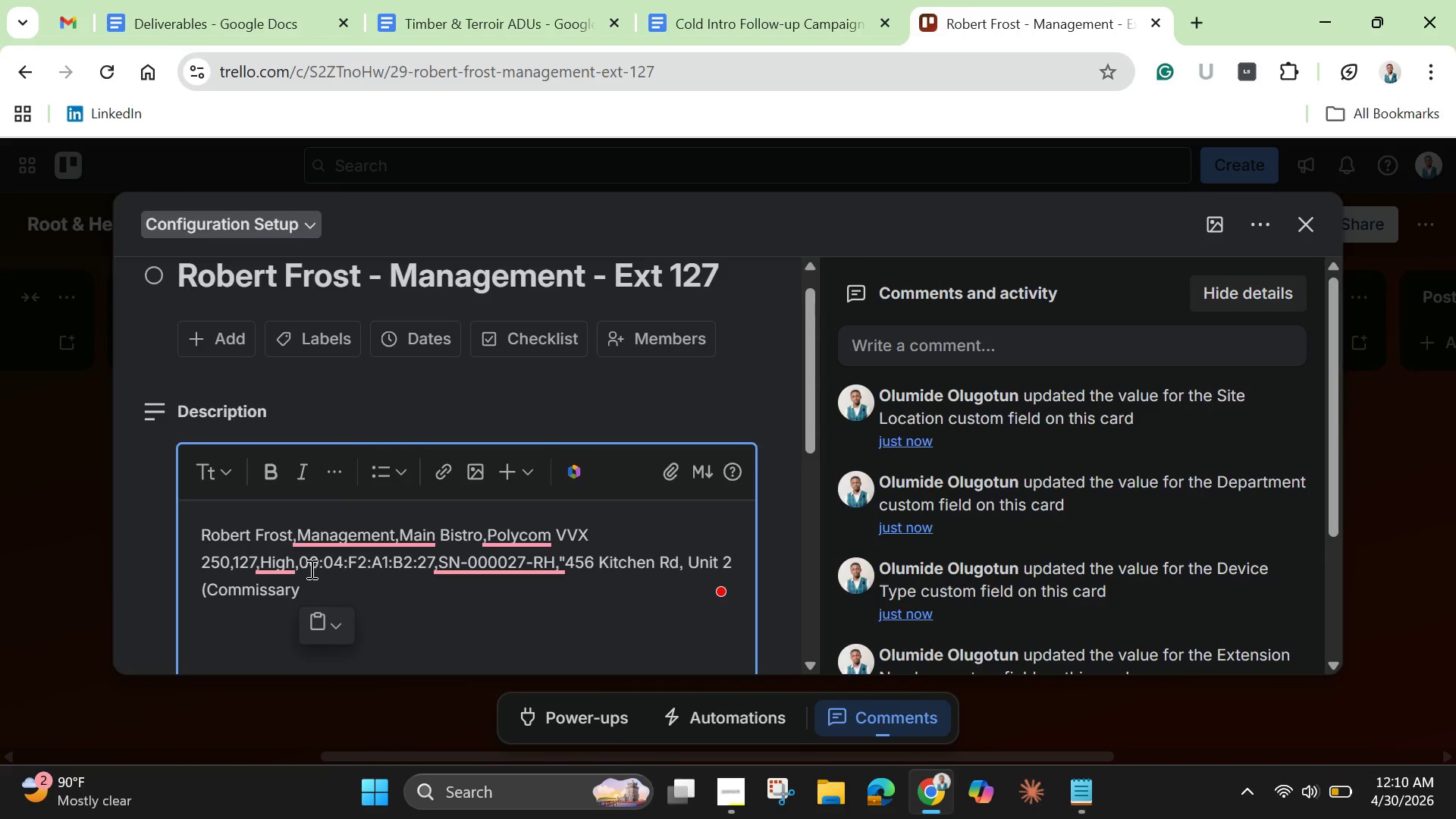 
left_click_drag(start_coordinate=[300, 562], to_coordinate=[435, 565])
 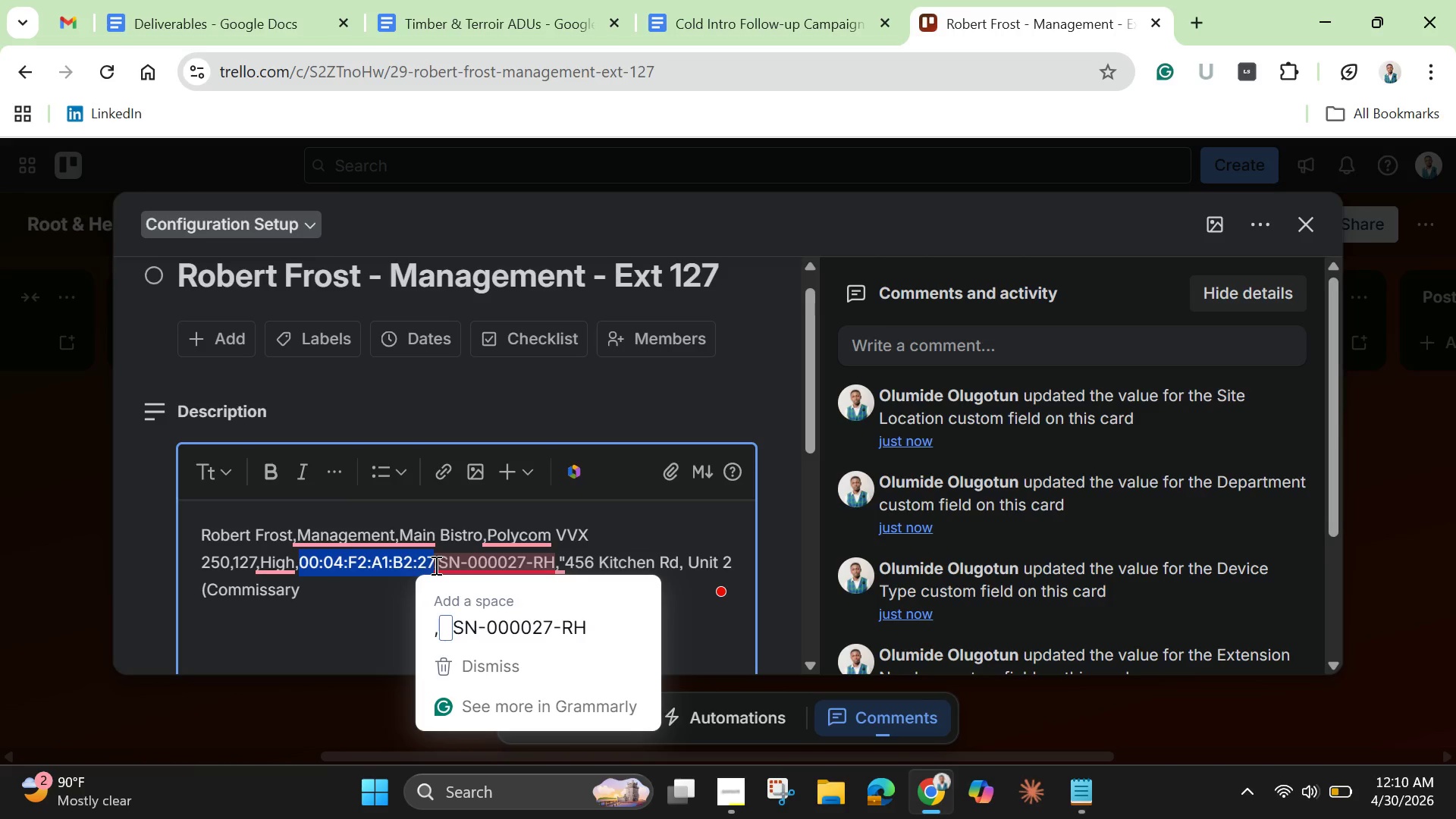 
key(Control+C)
 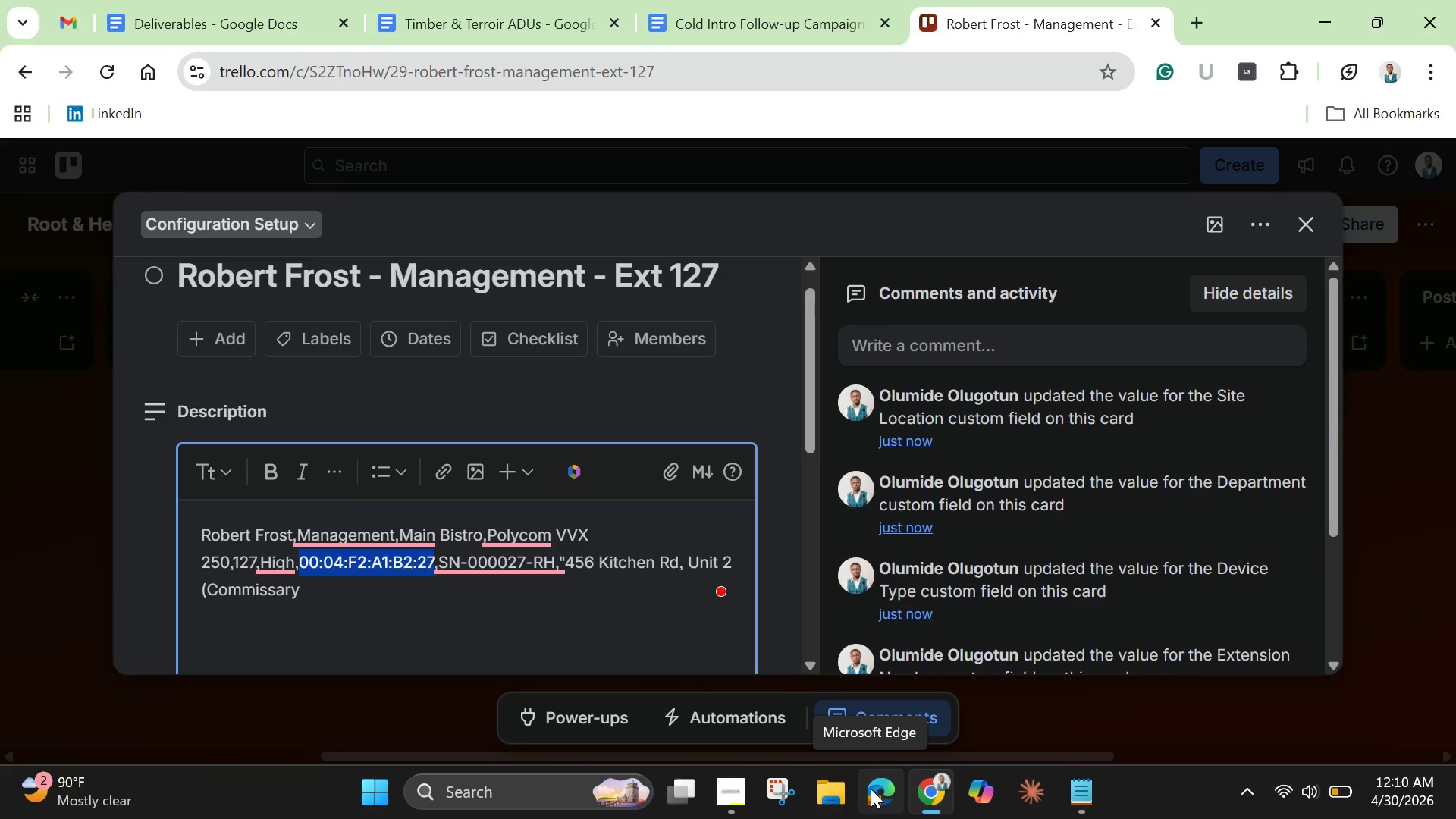 
wait(9.64)
 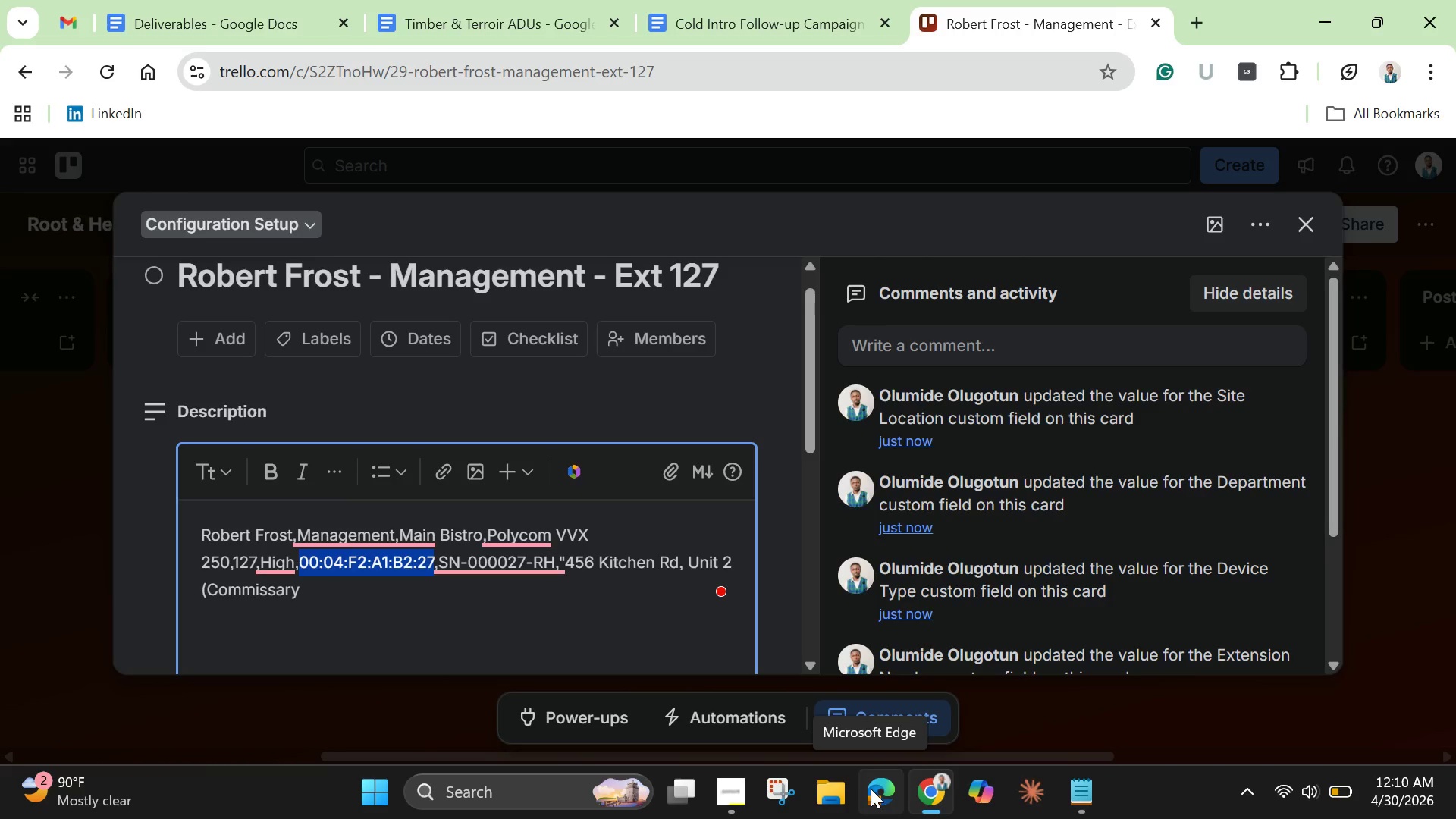 
left_click([738, 784])